 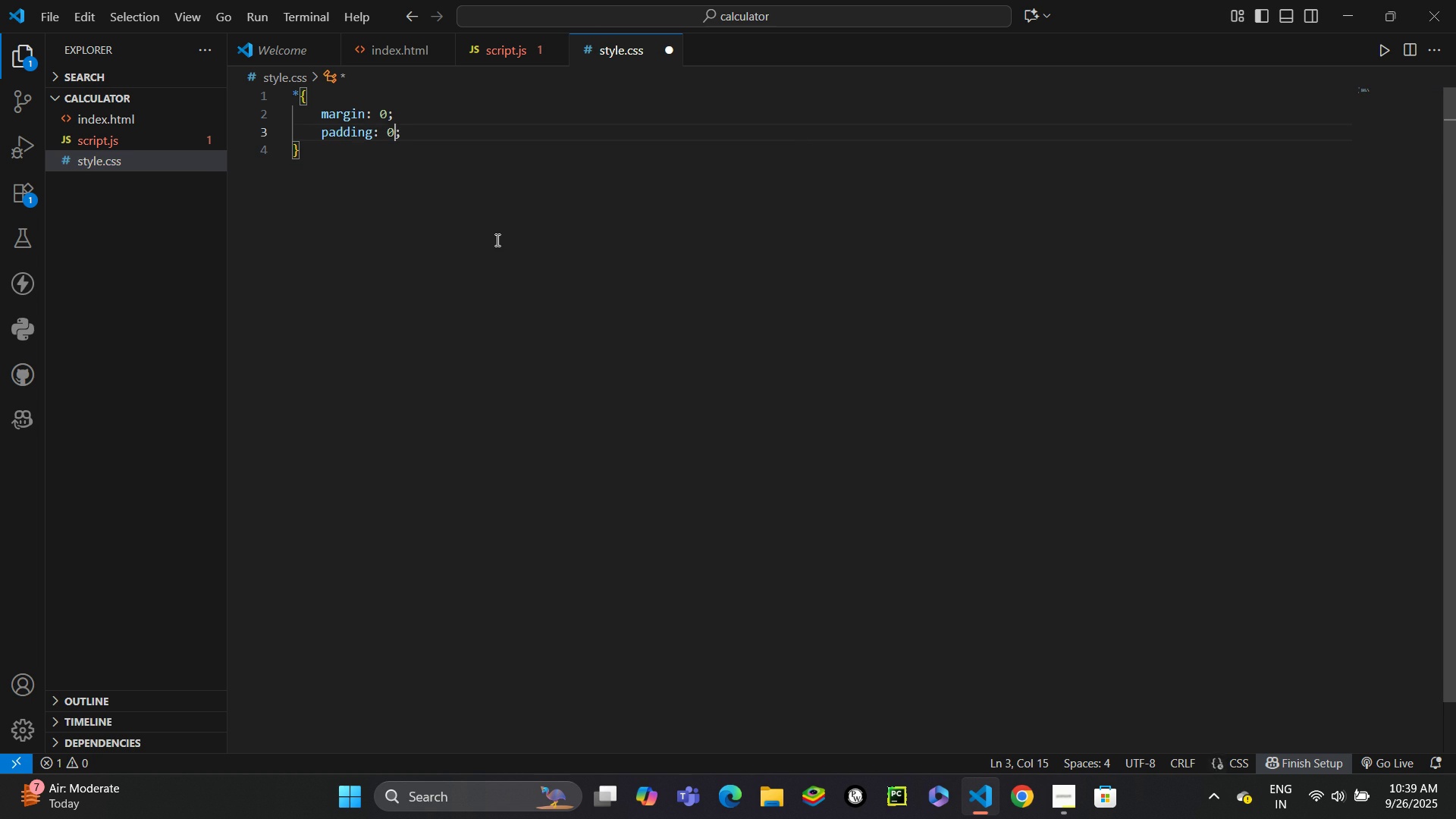 
key(Control+Enter)
 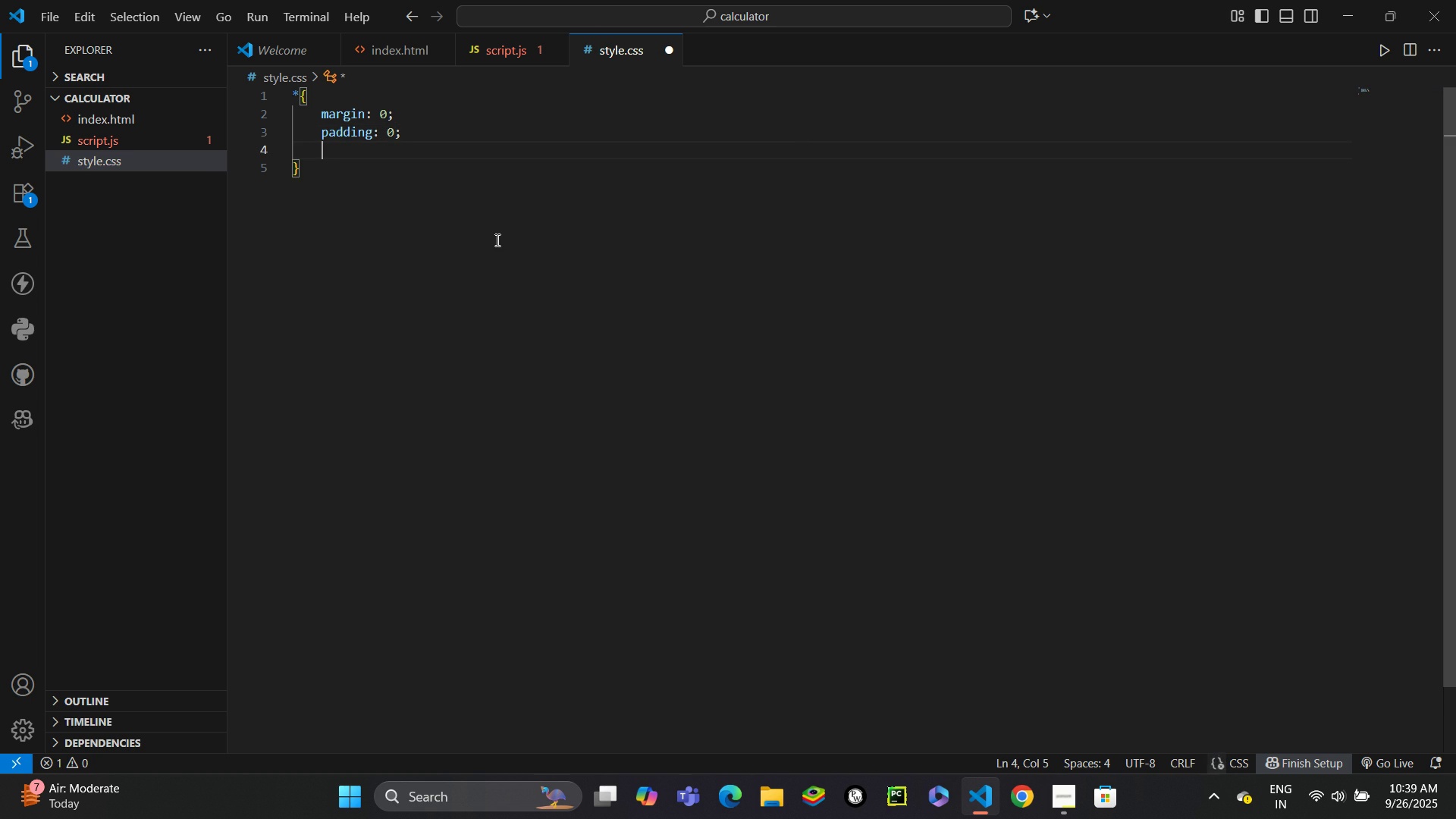 
type(box)
 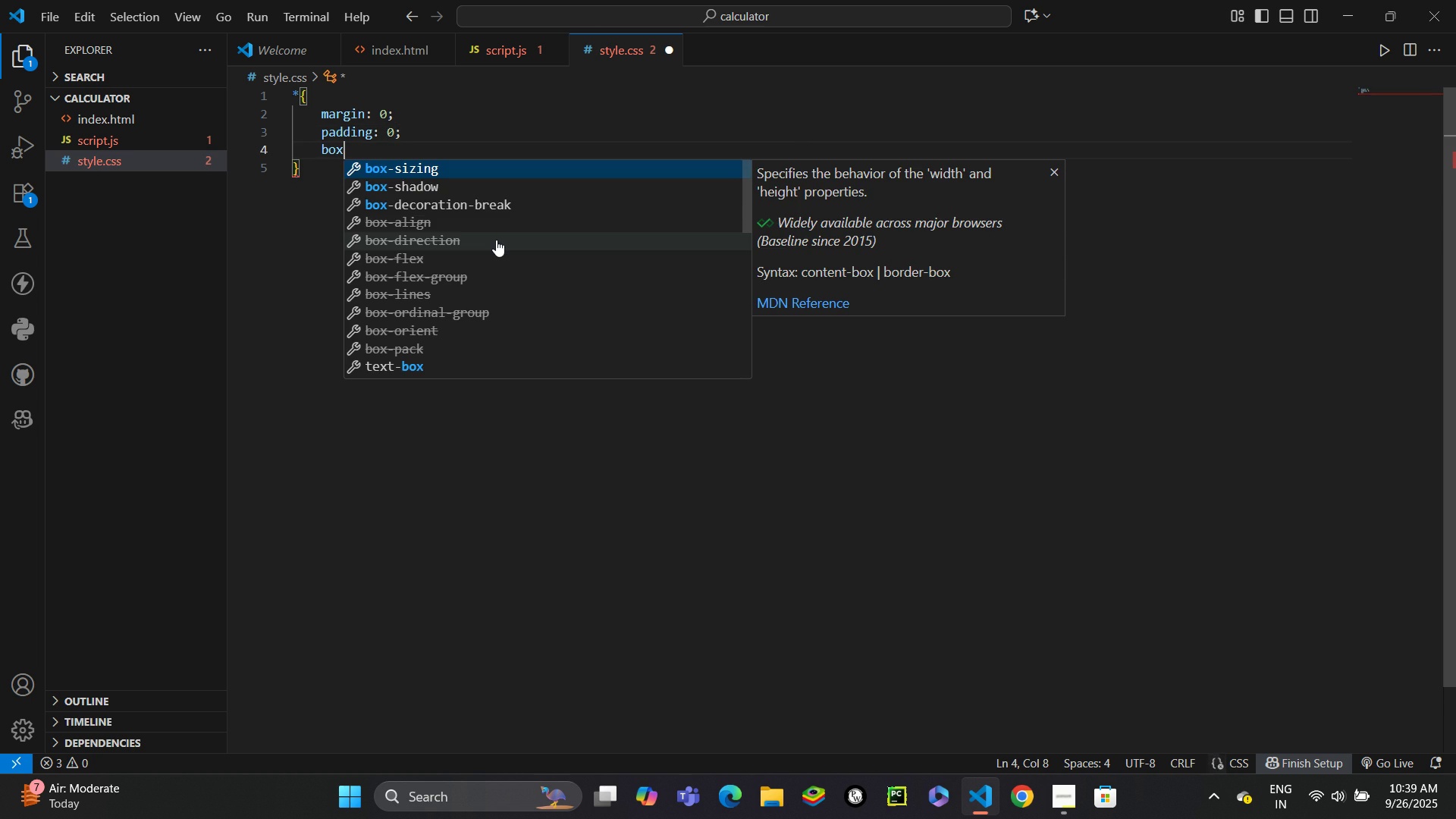 
key(Enter)
 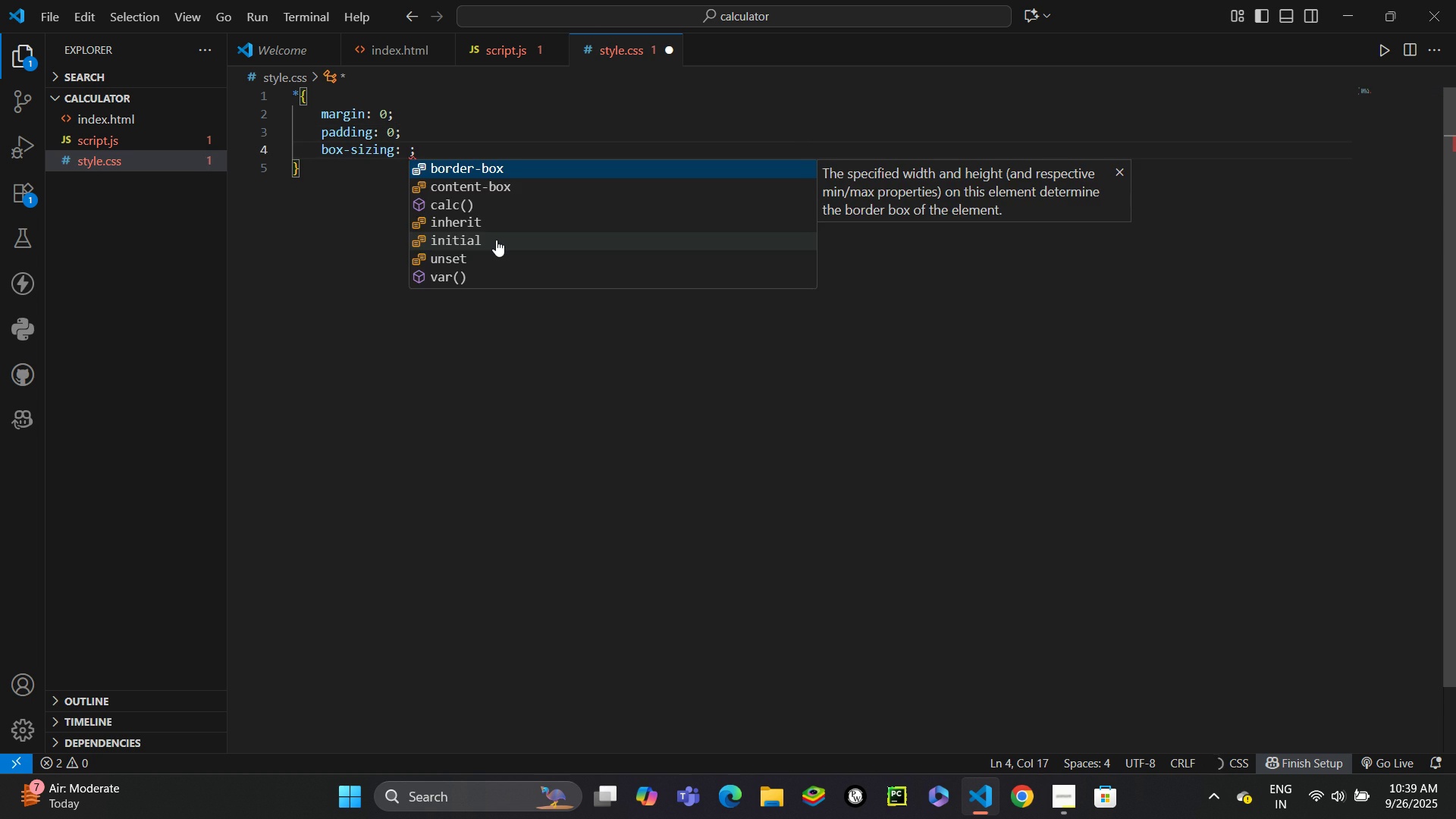 
type(bo)
 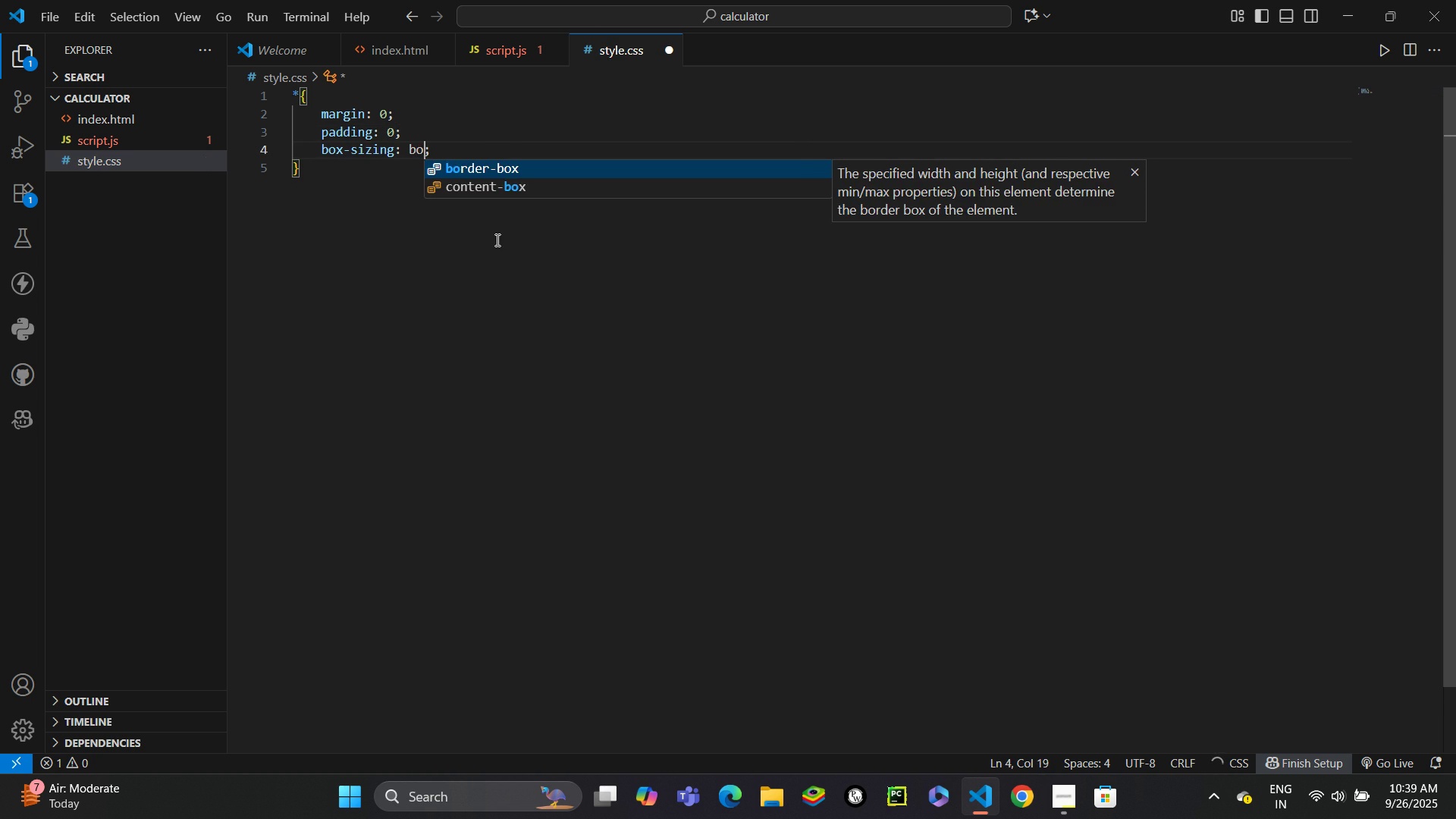 
key(Enter)
 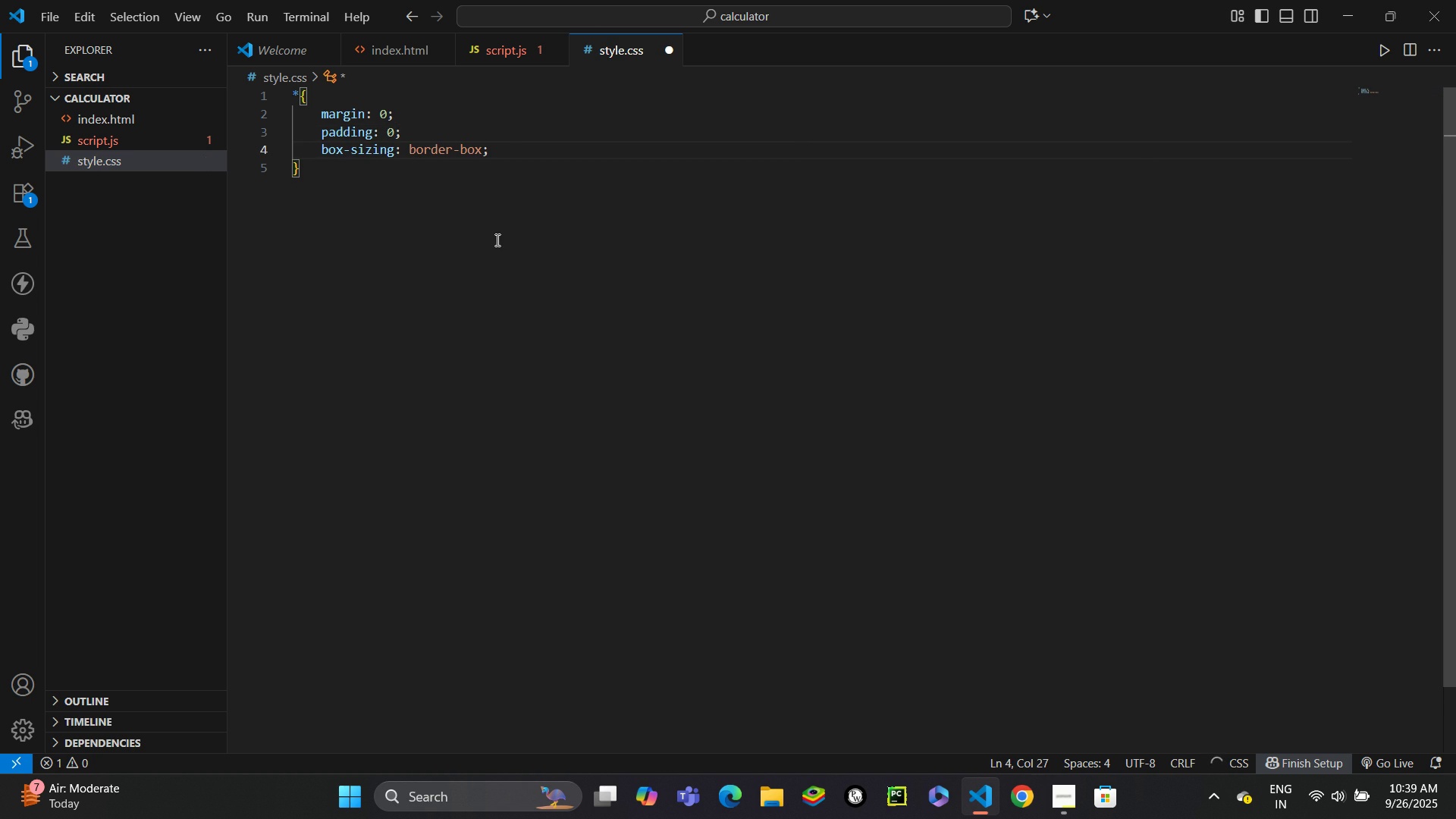 
key(ArrowDown)
 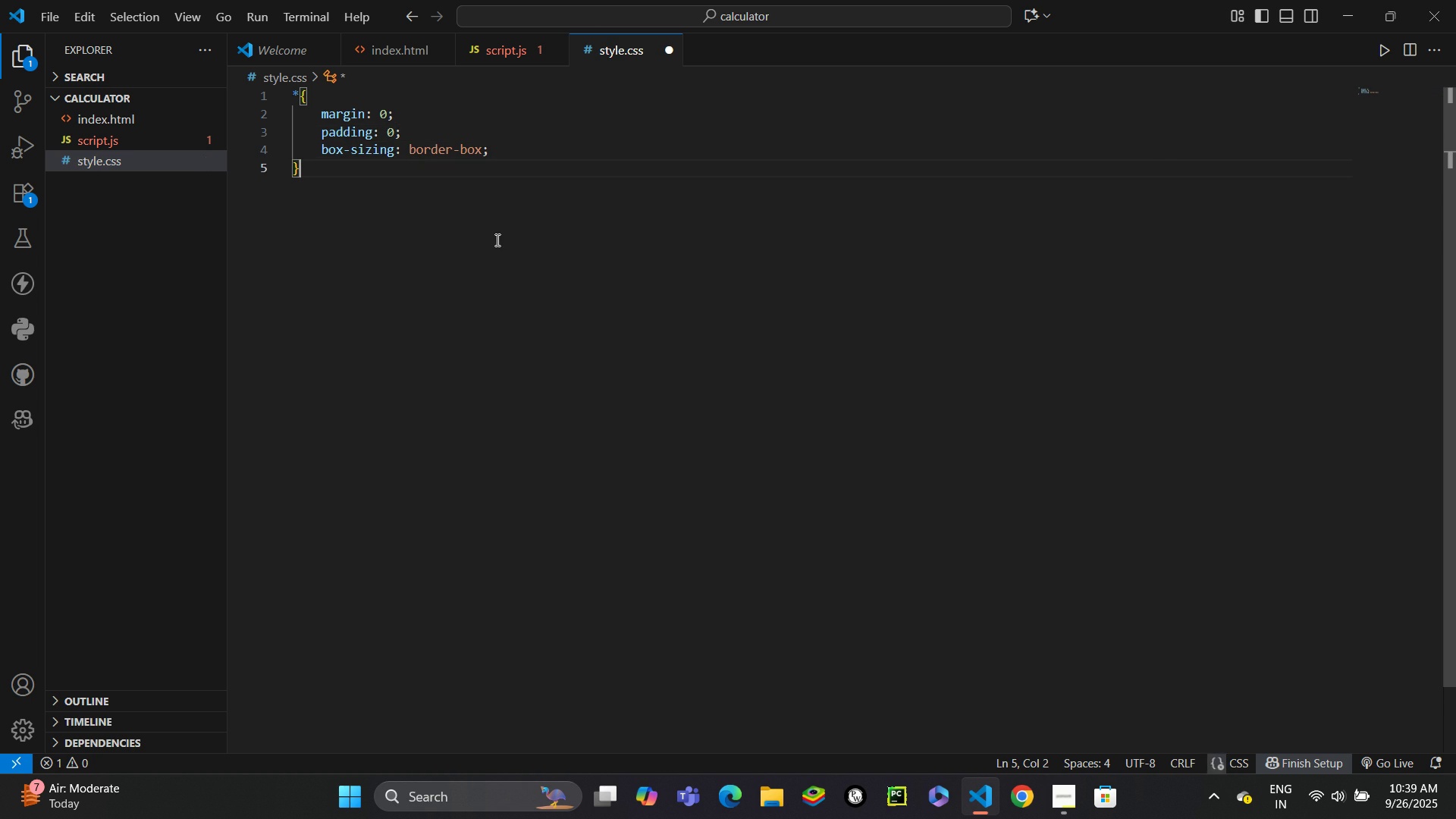 
key(Enter)
 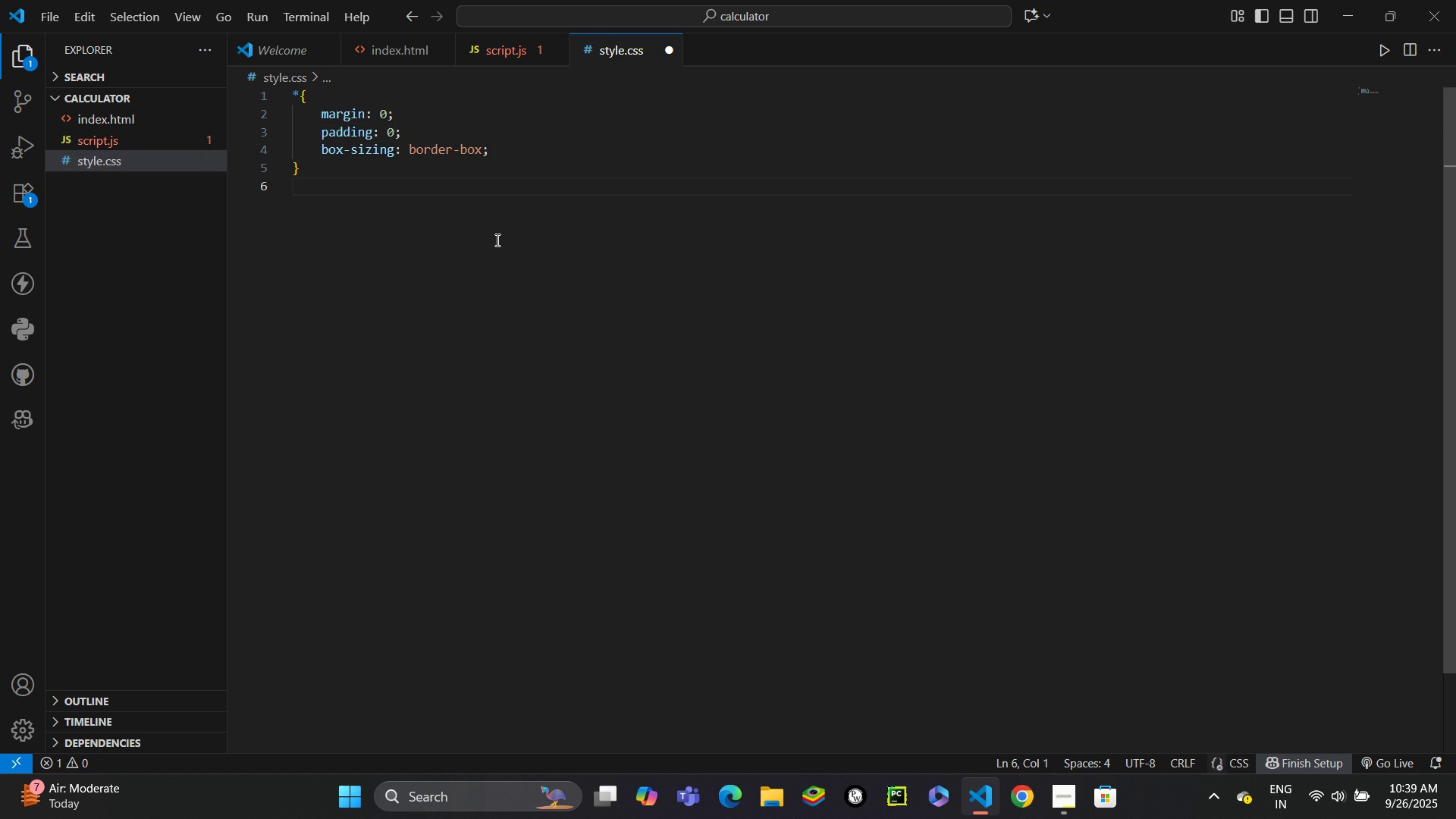 
type(body{)